 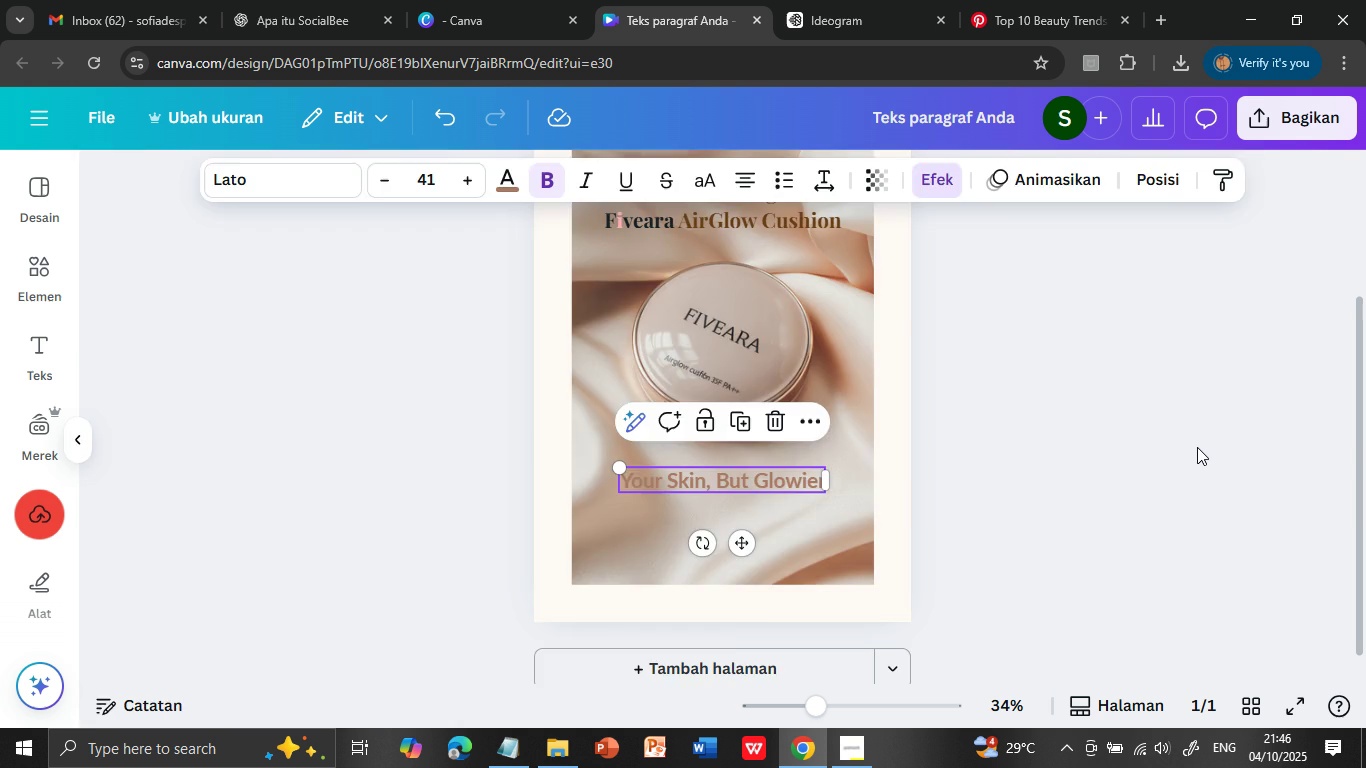 
left_click([1197, 447])
 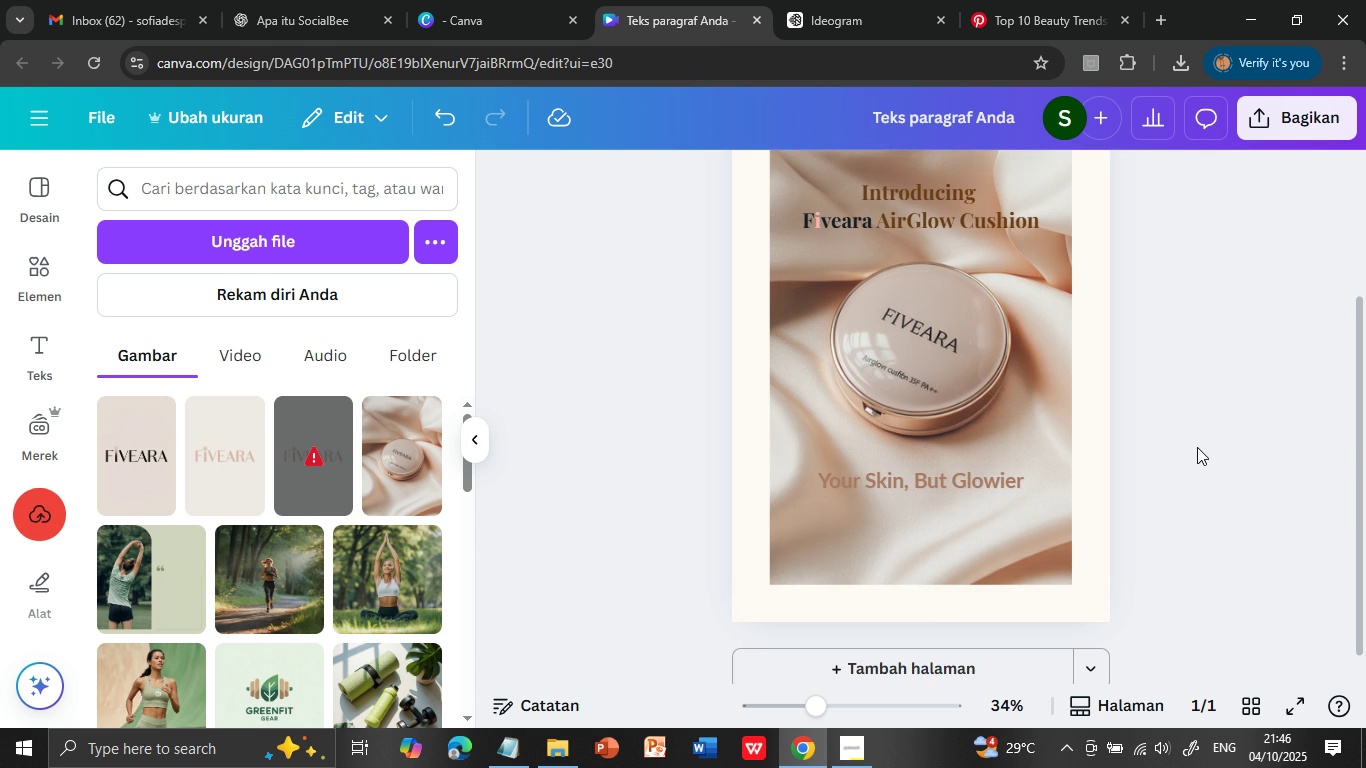 
scroll: coordinate [1197, 447], scroll_direction: up, amount: 1.0
 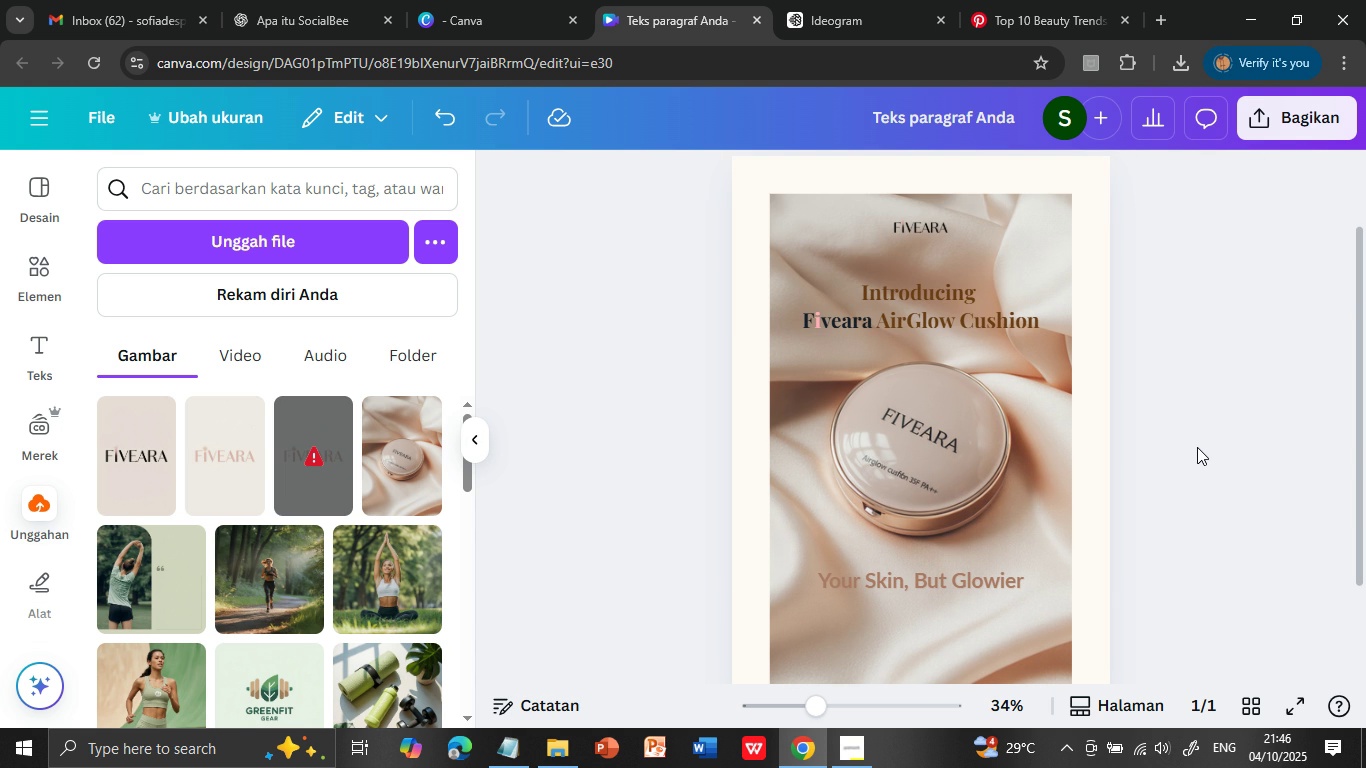 
scroll: coordinate [1197, 447], scroll_direction: down, amount: 1.0
 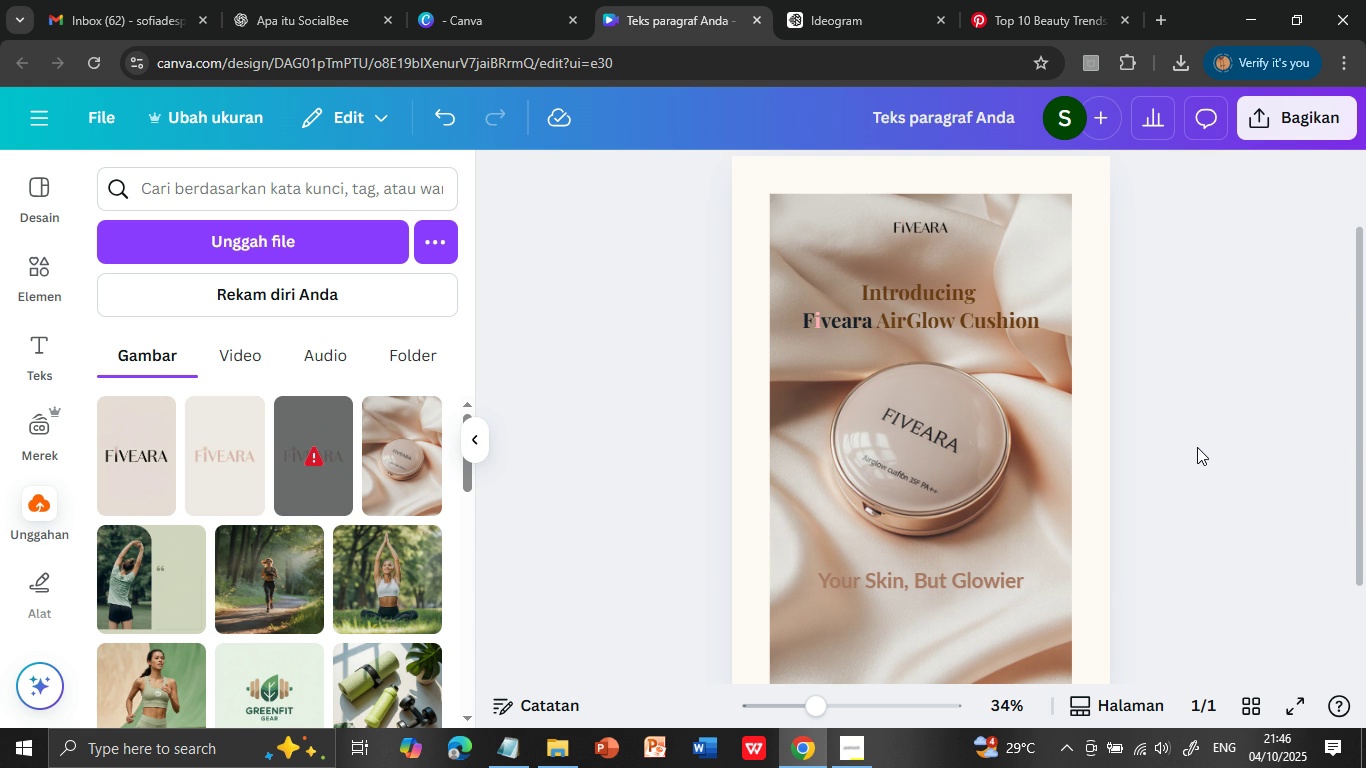 
scroll: coordinate [1197, 447], scroll_direction: up, amount: 1.0
 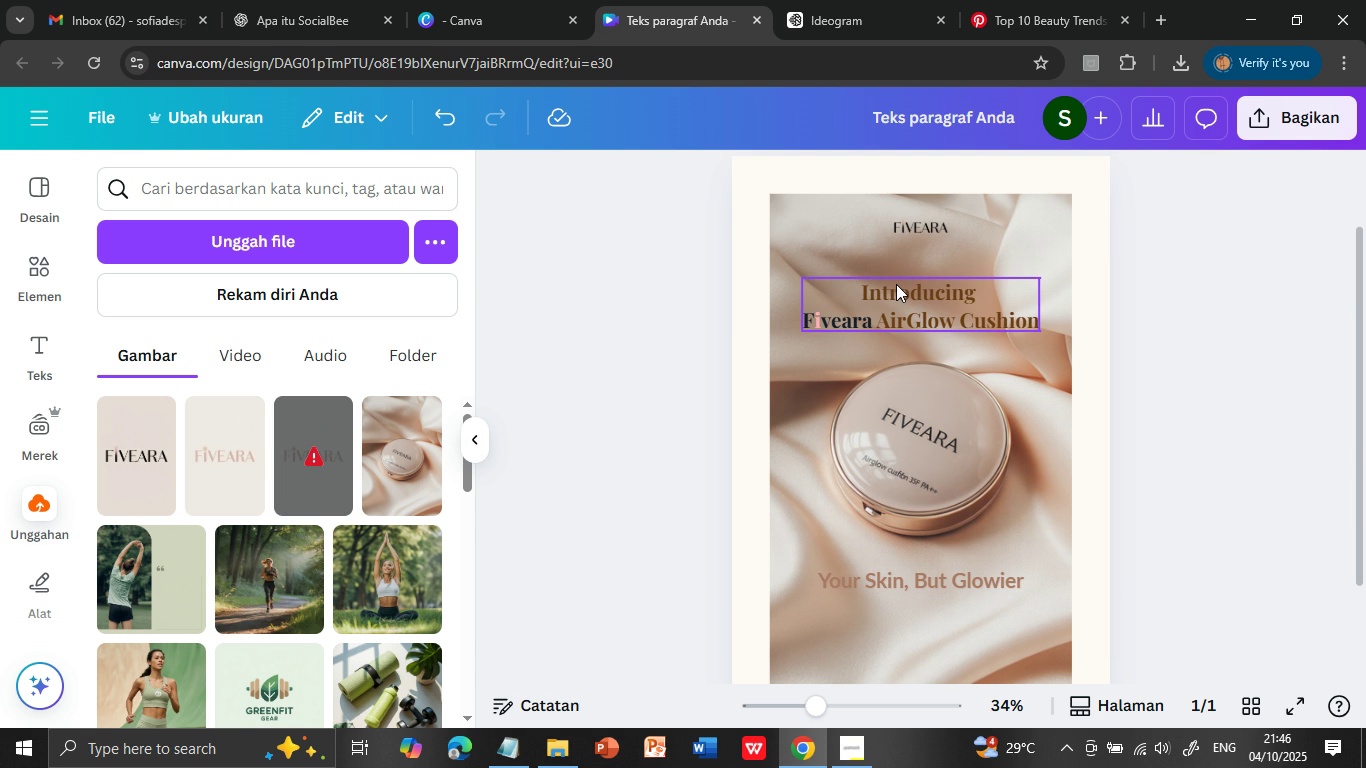 
left_click([899, 290])
 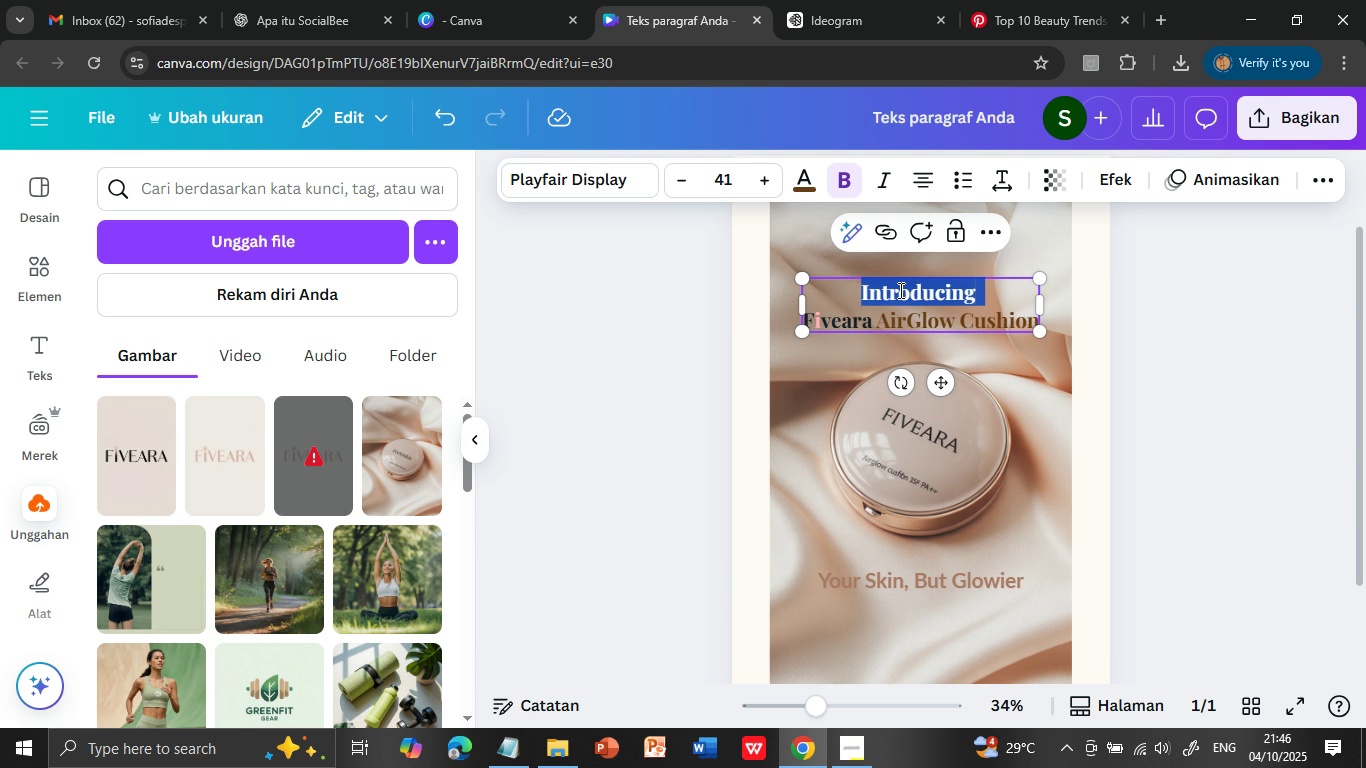 
double_click([899, 290])
 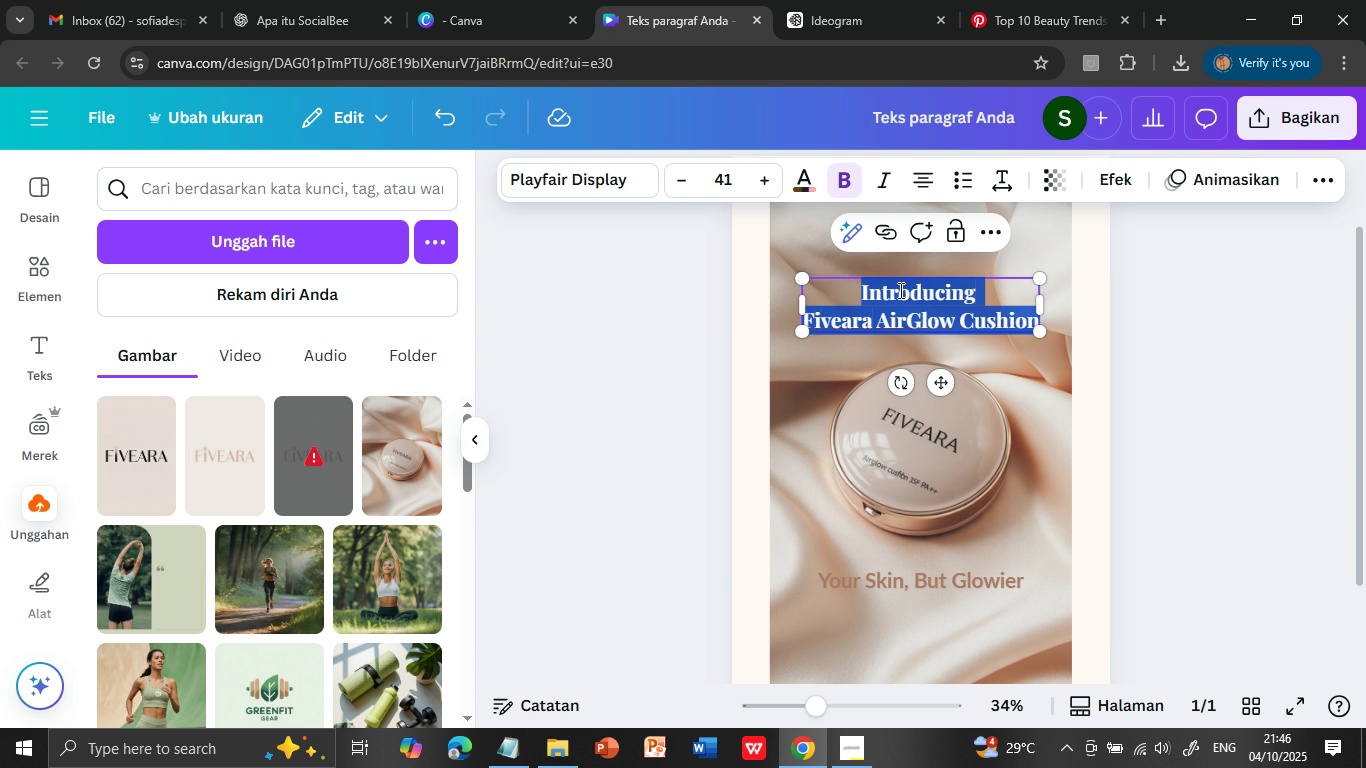 
triple_click([899, 290])